 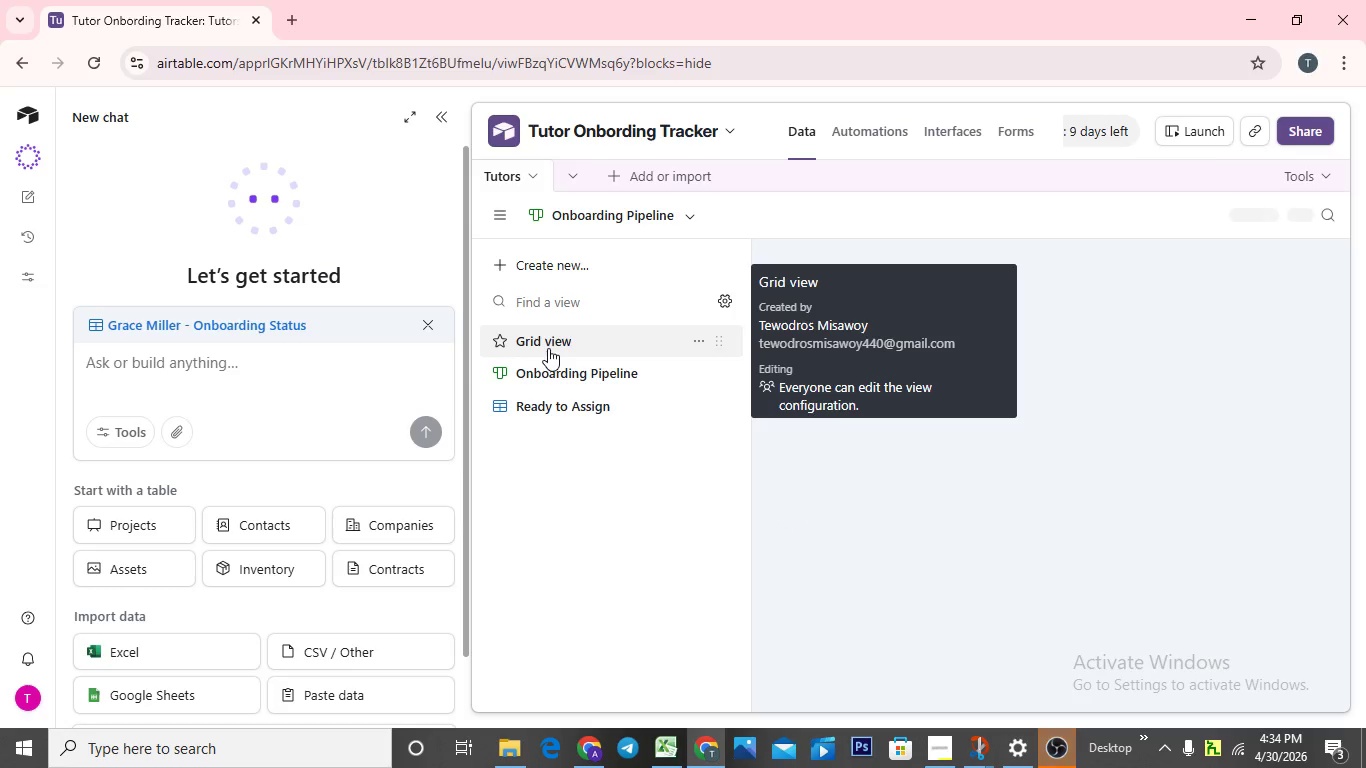 
mouse_move([1041, 740])
 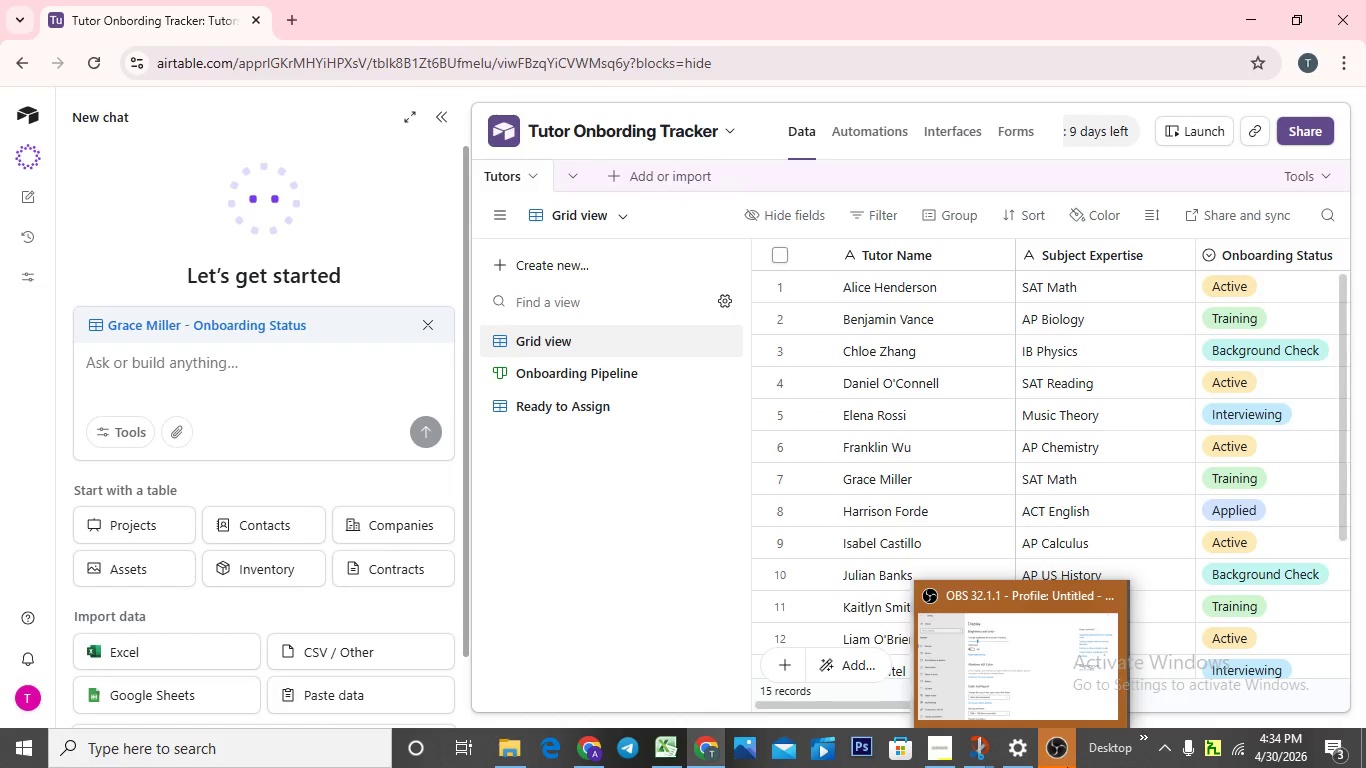 
left_click([1054, 739])
 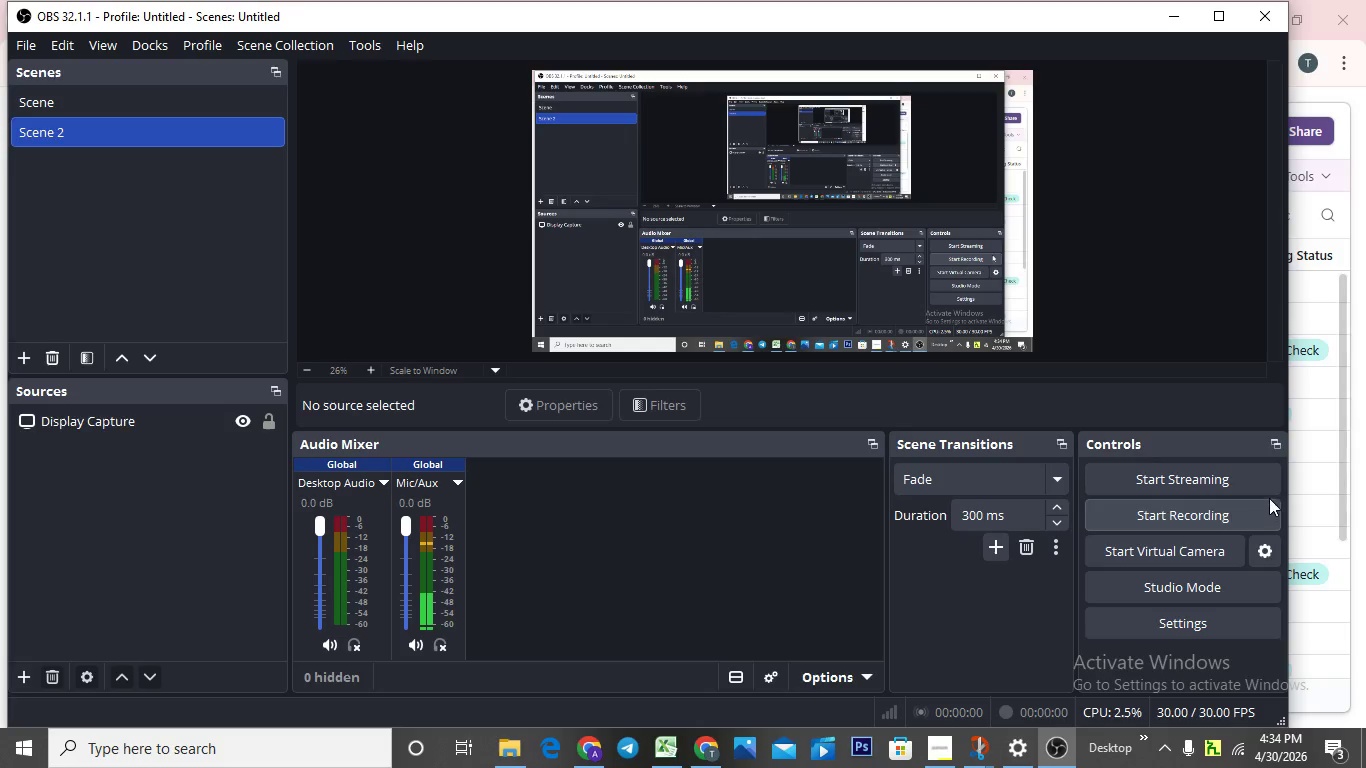 
left_click([1302, 473])
 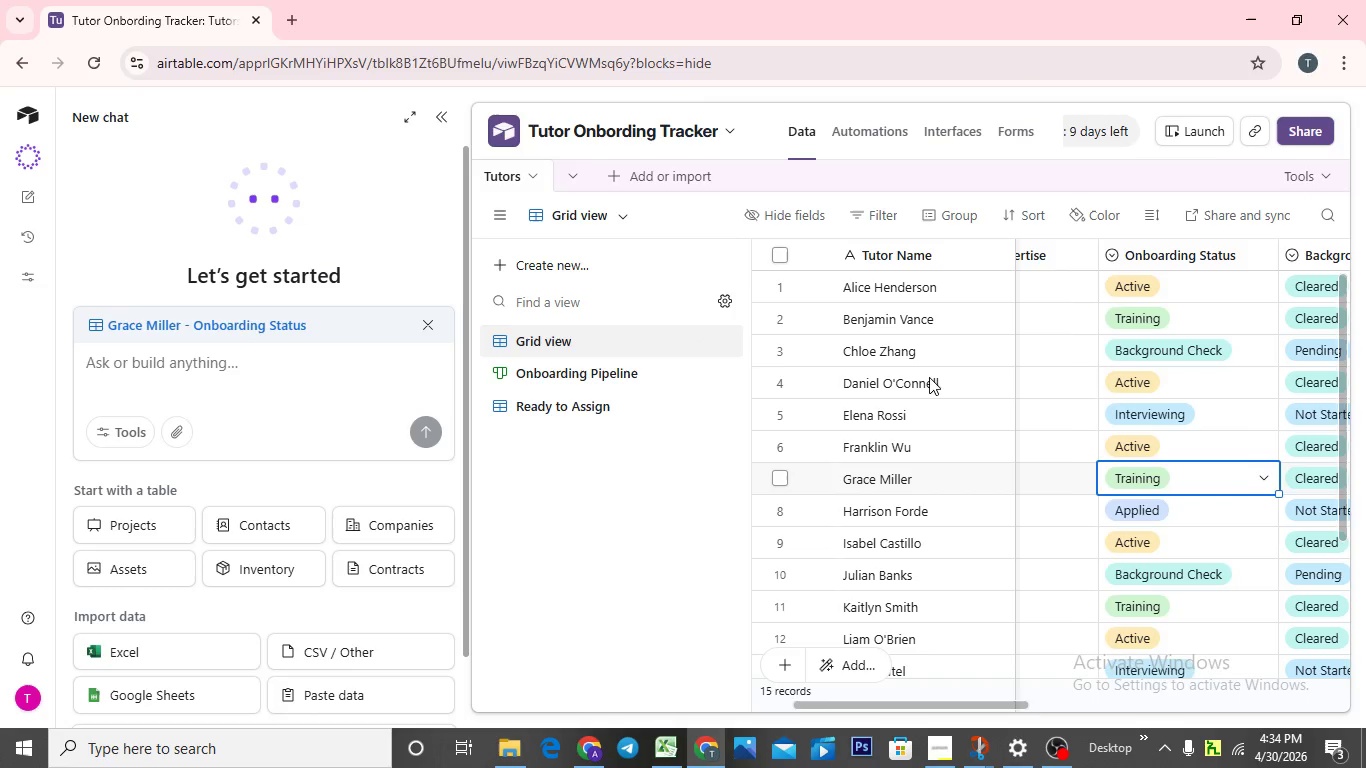 
scroll: coordinate [886, 478], scroll_direction: down, amount: 3.0
 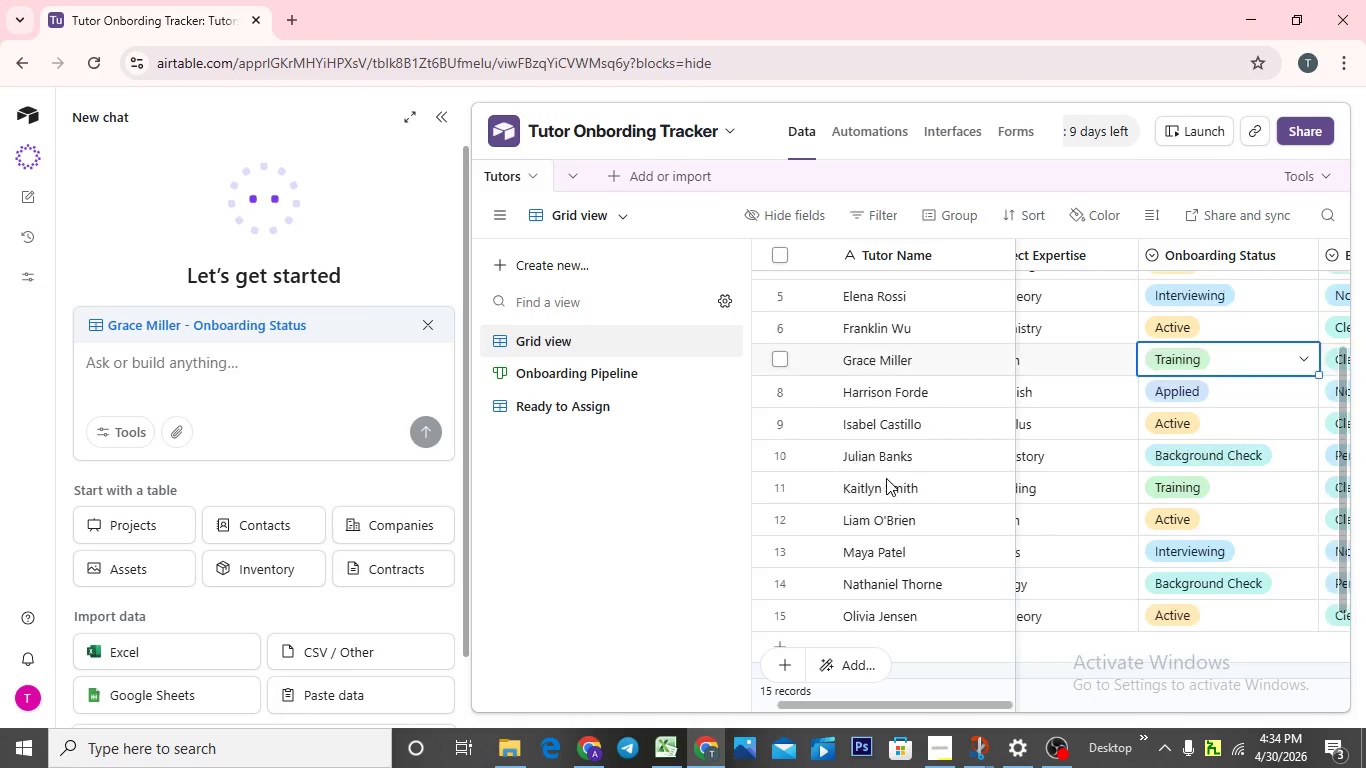 
scroll: coordinate [886, 478], scroll_direction: up, amount: 5.0
 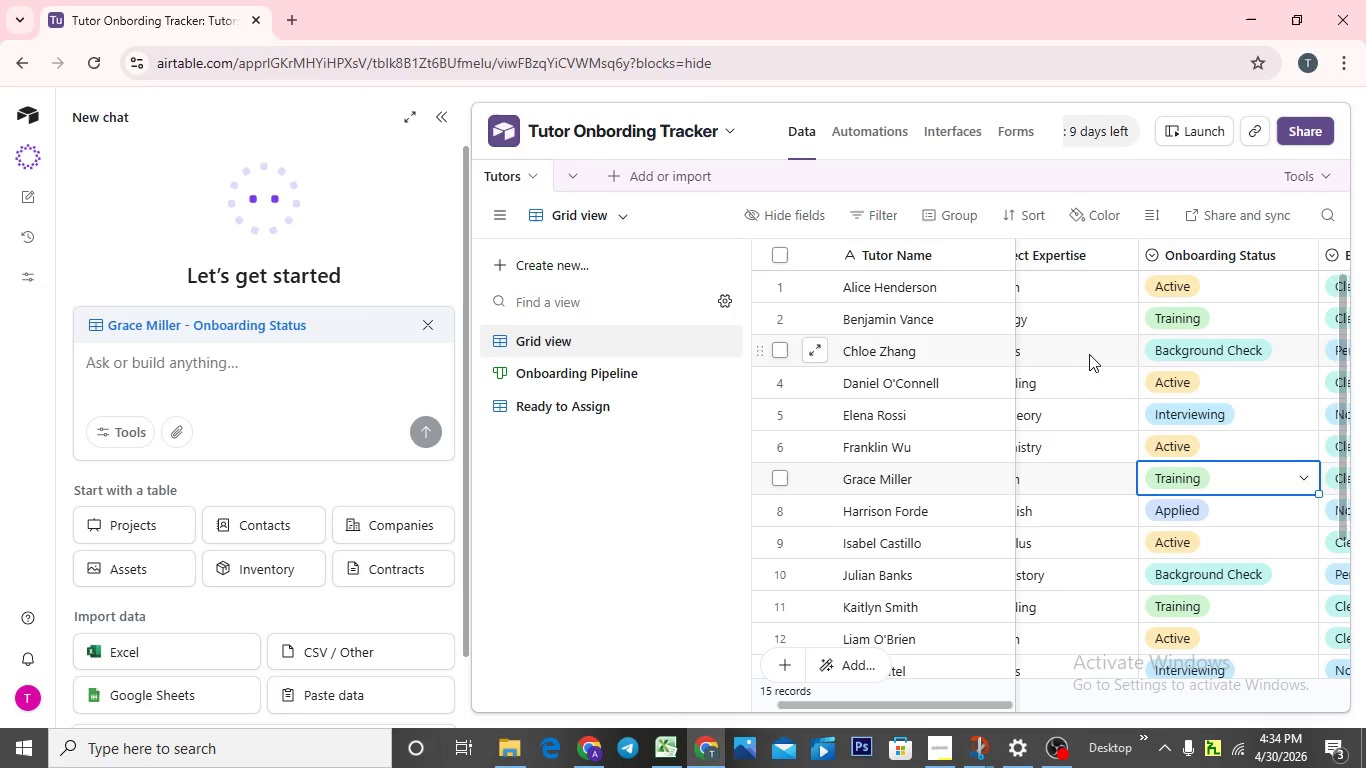 
mouse_move([1066, 360])
 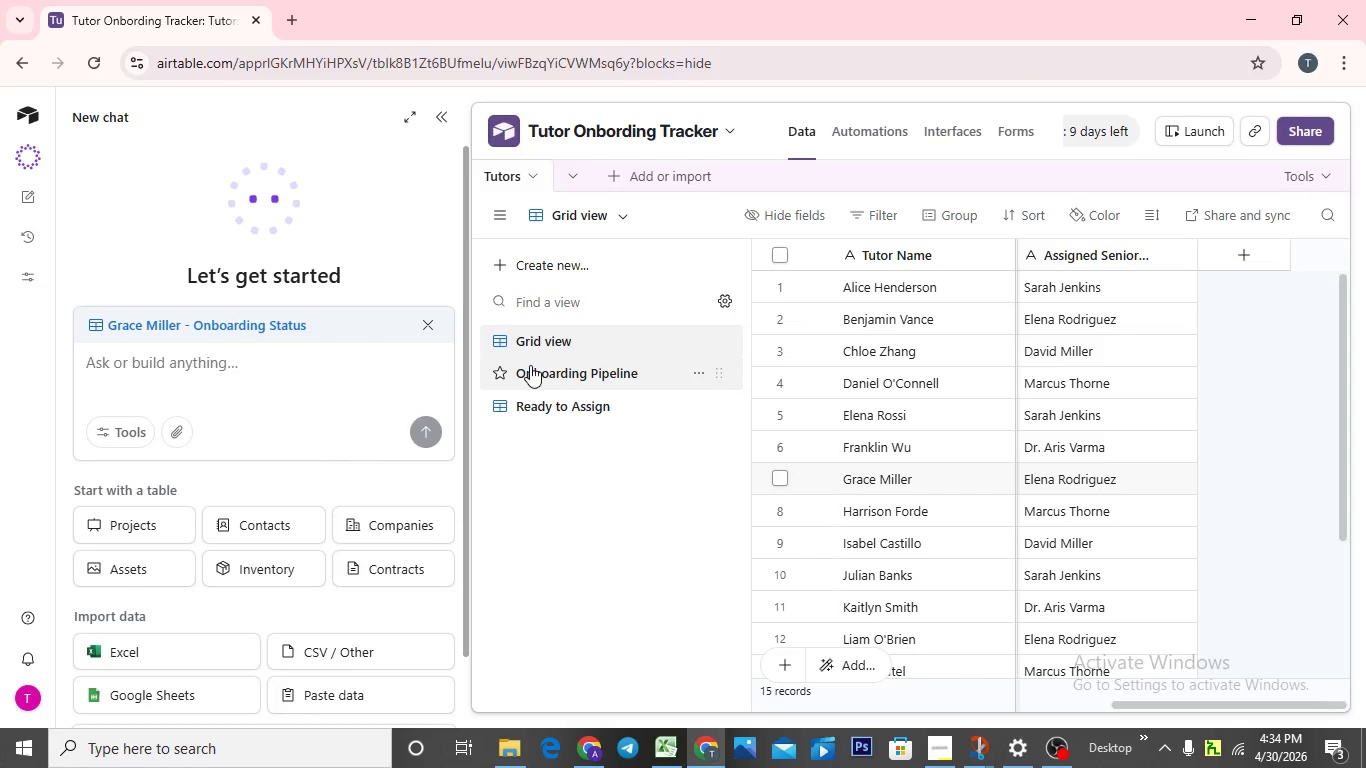 
left_click([532, 365])
 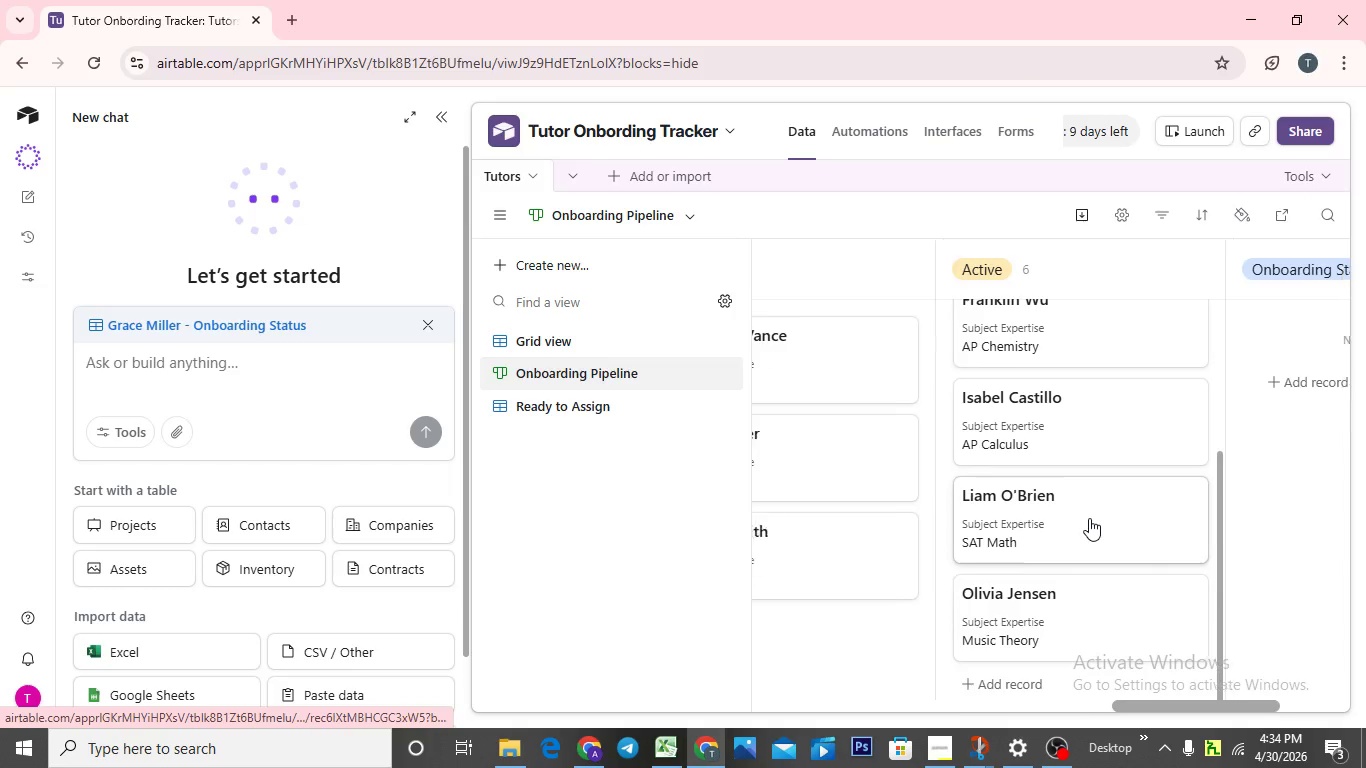 
wait(22.83)
 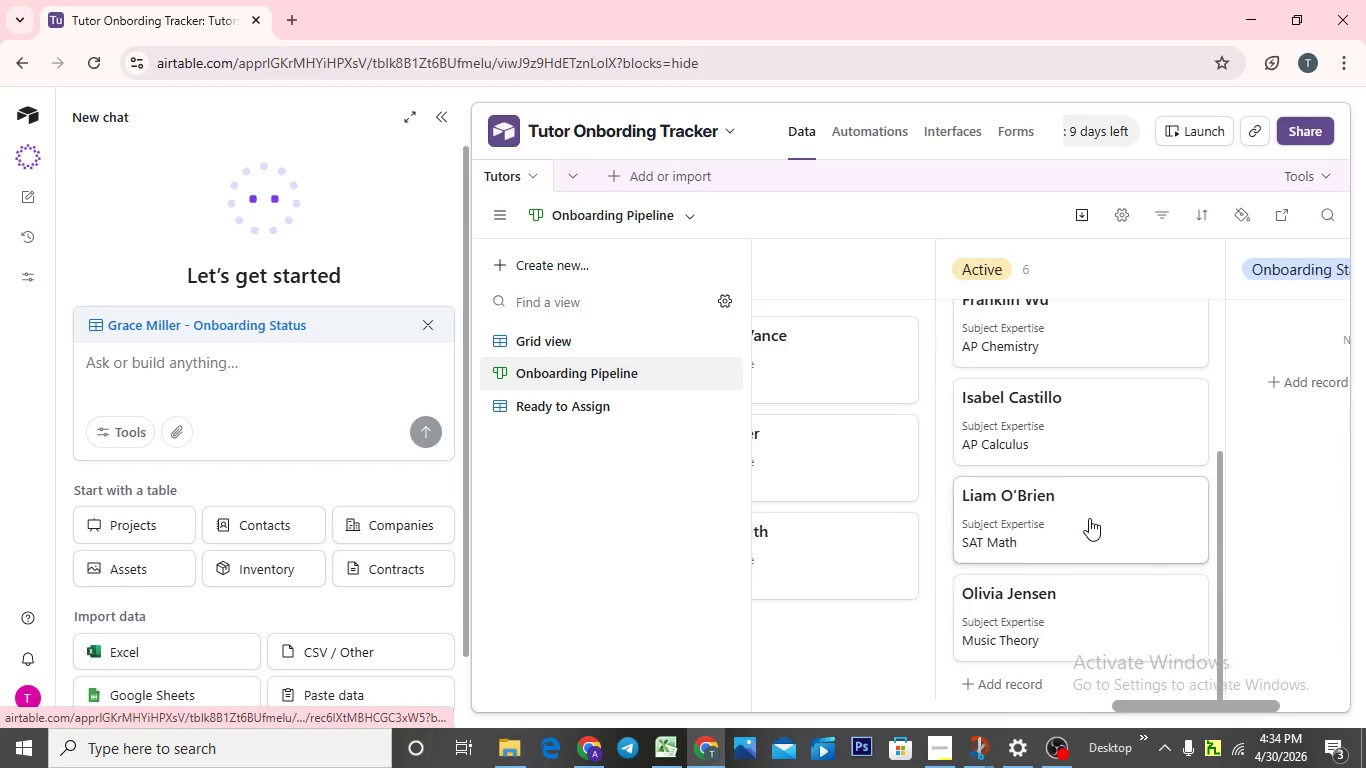 
left_click([560, 407])
 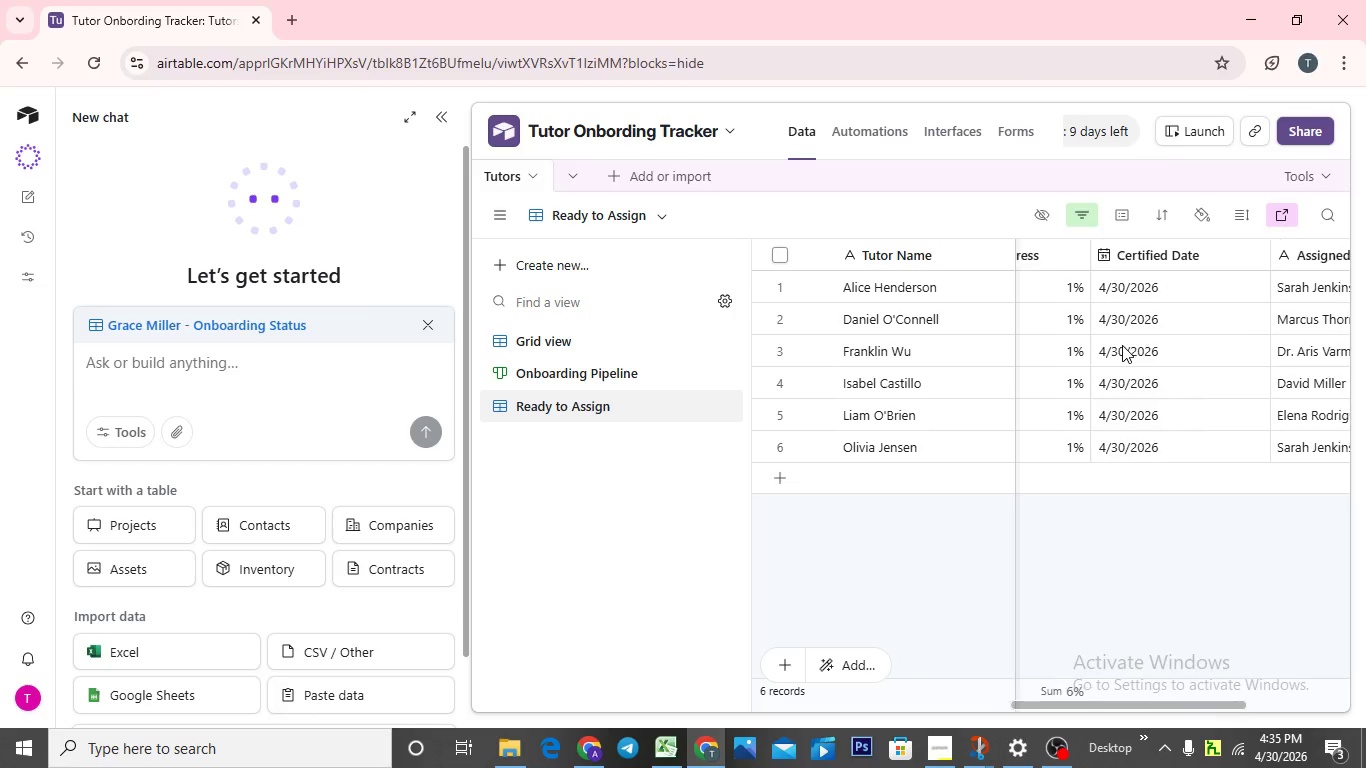 
wait(18.38)
 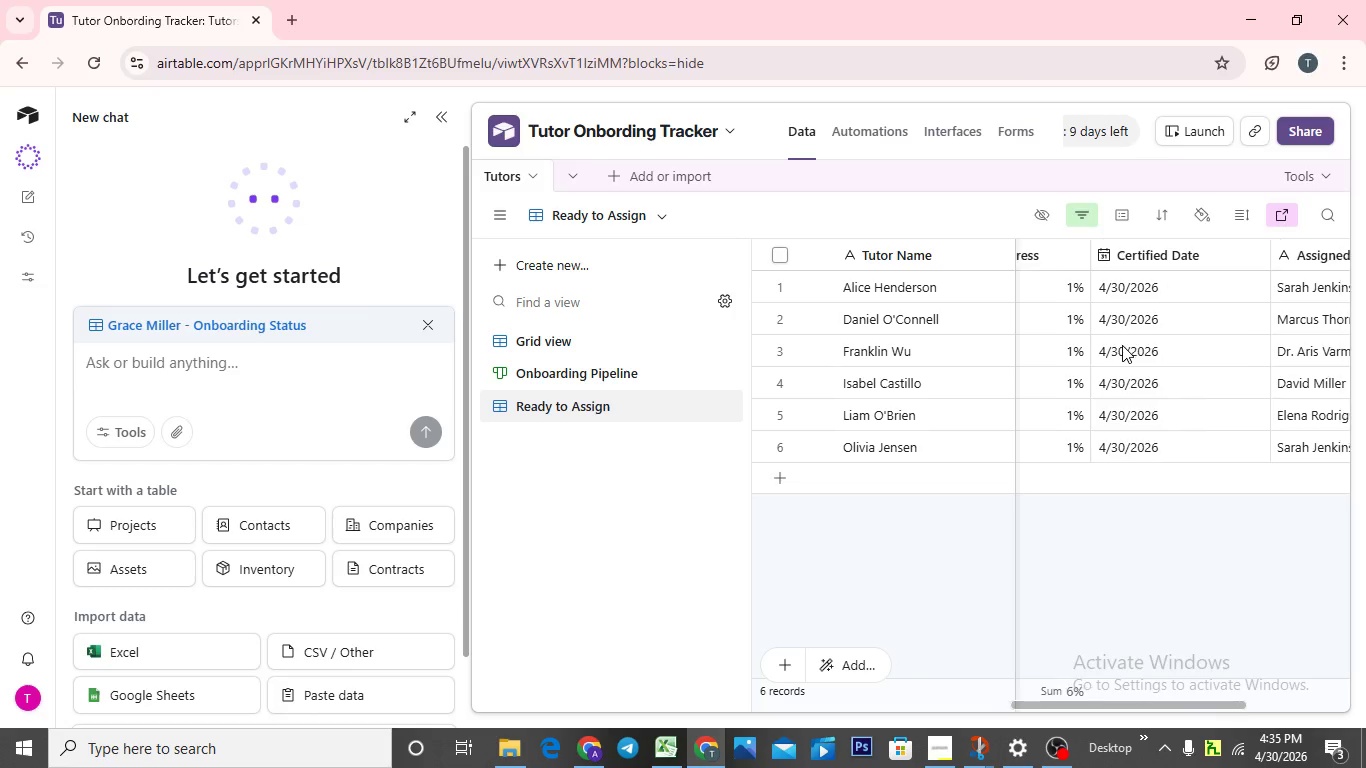 
left_click([881, 129])
 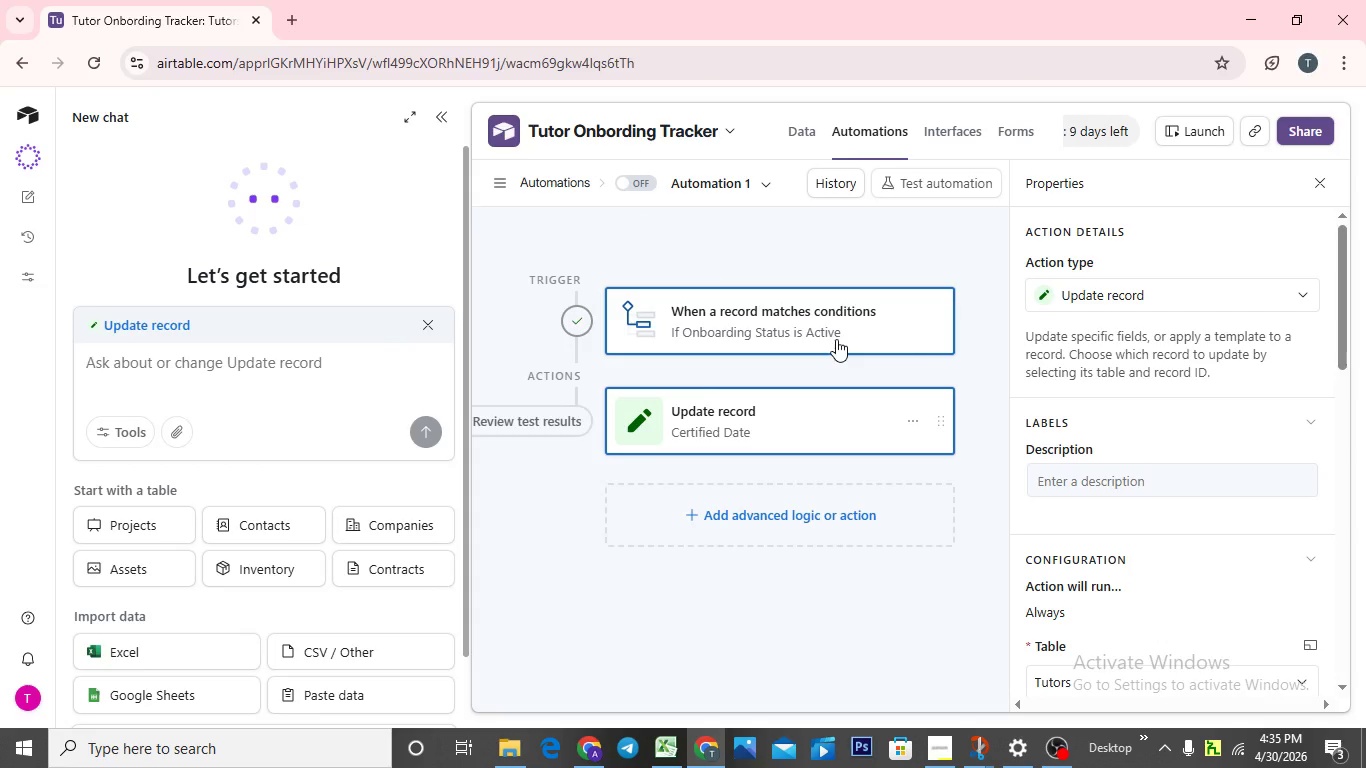 
left_click([836, 339])
 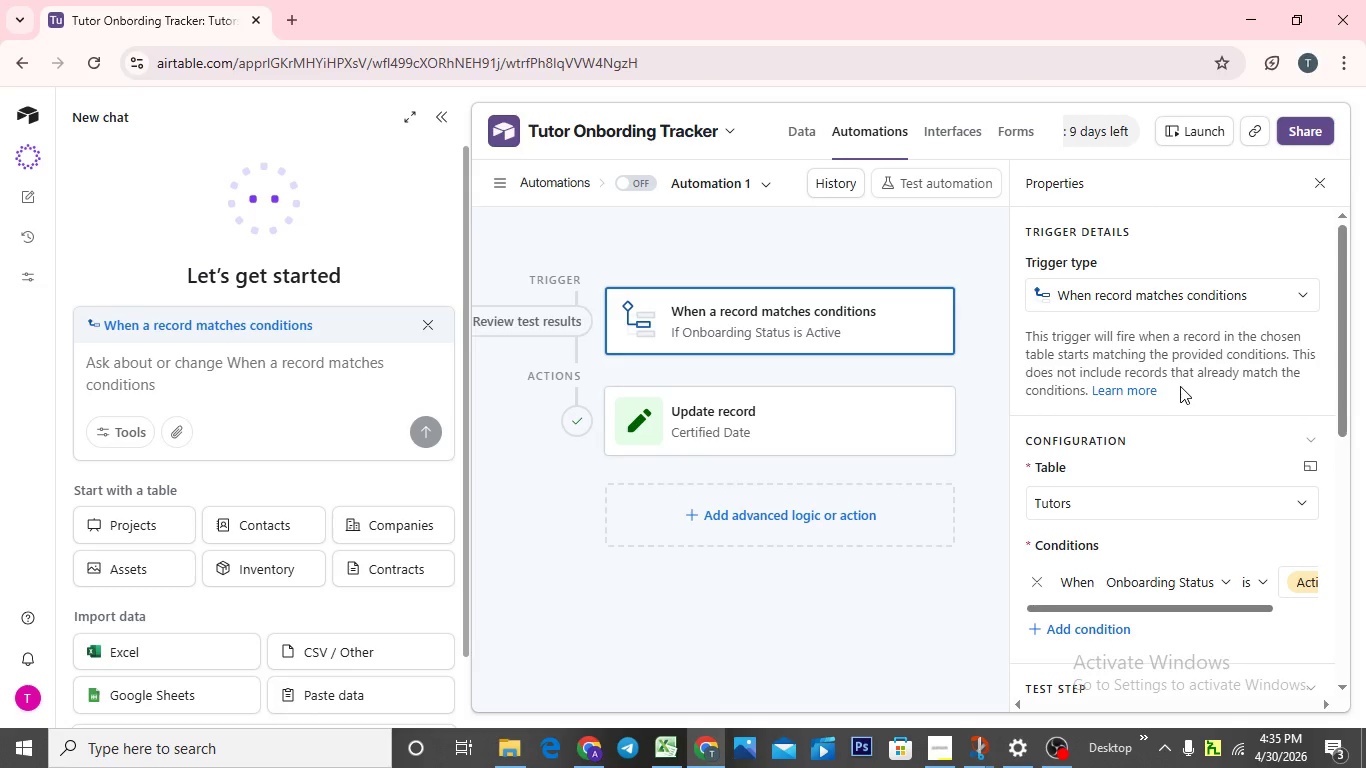 
scroll: coordinate [1174, 388], scroll_direction: none, amount: 0.0
 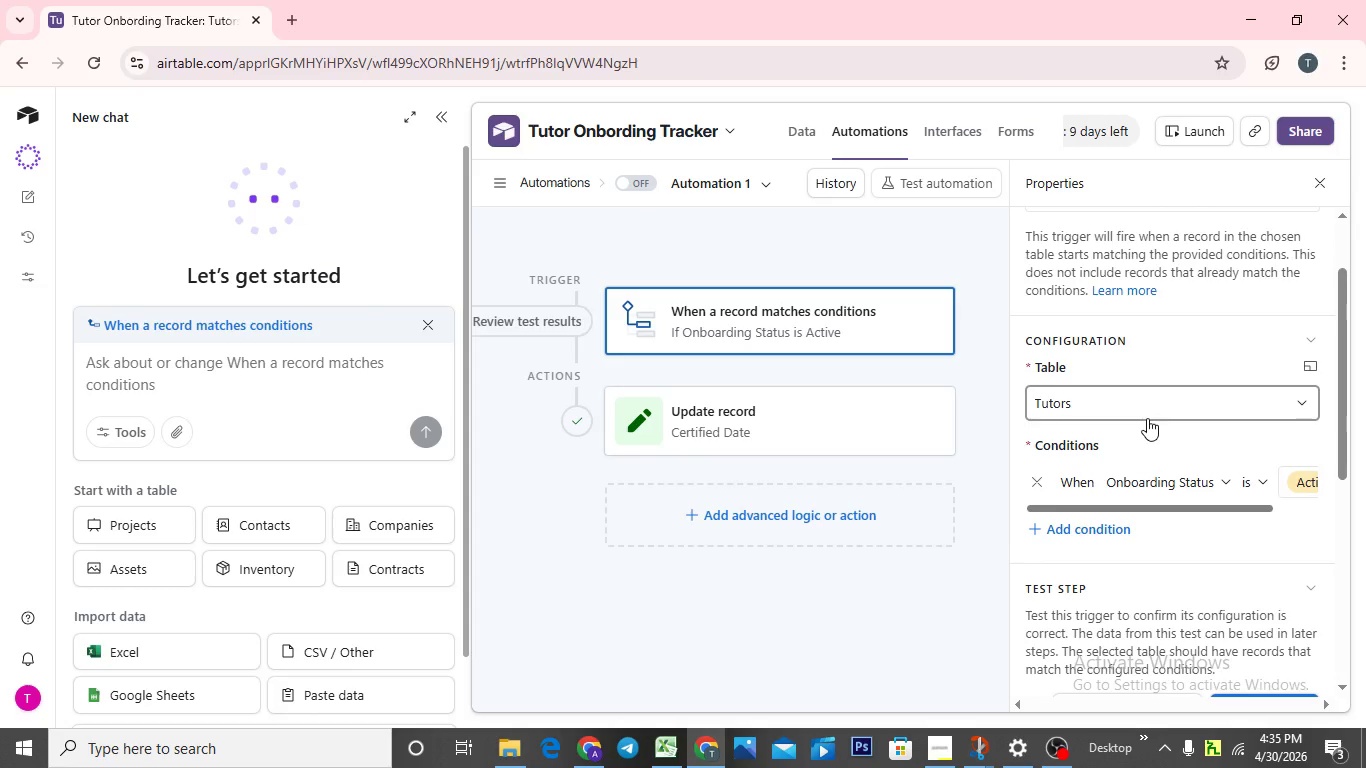 
scroll: coordinate [1167, 431], scroll_direction: down, amount: 3.0
 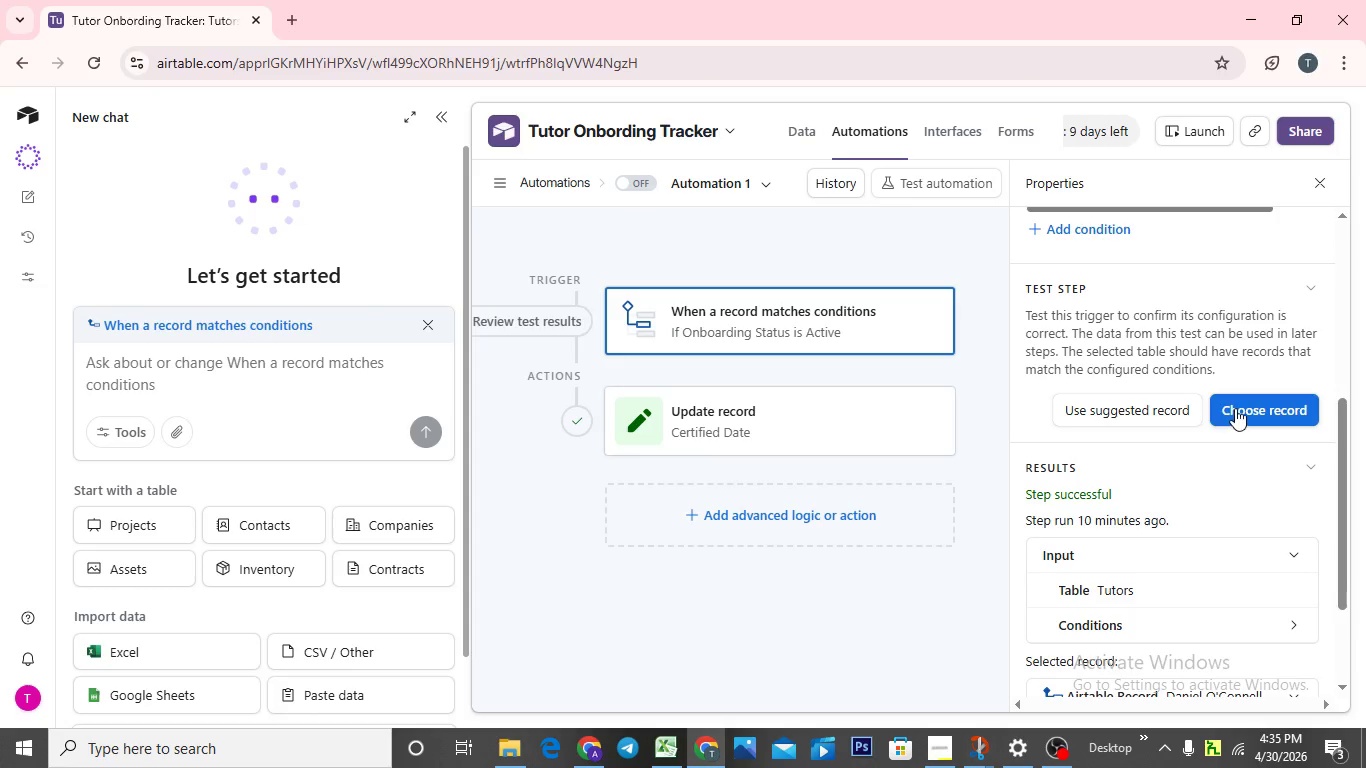 
left_click([1235, 408])
 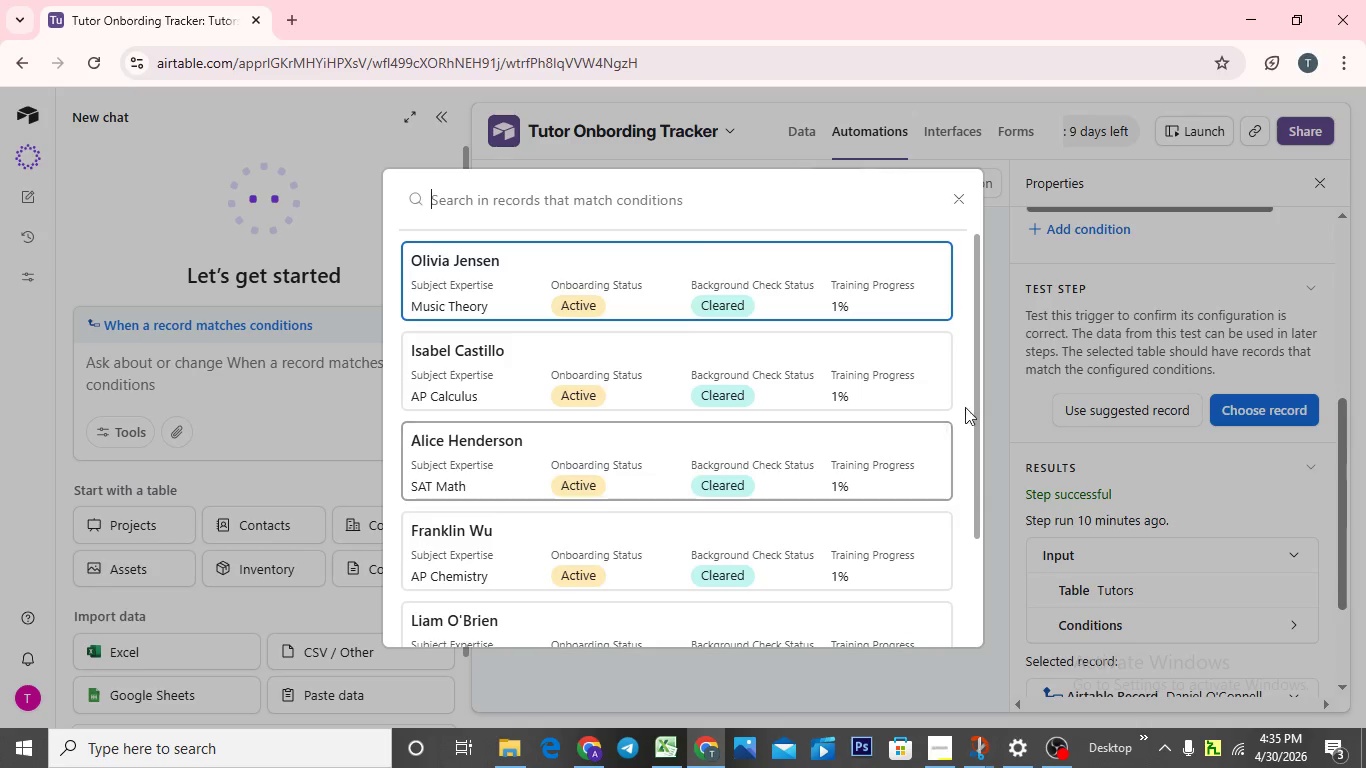 
left_click([1006, 381])
 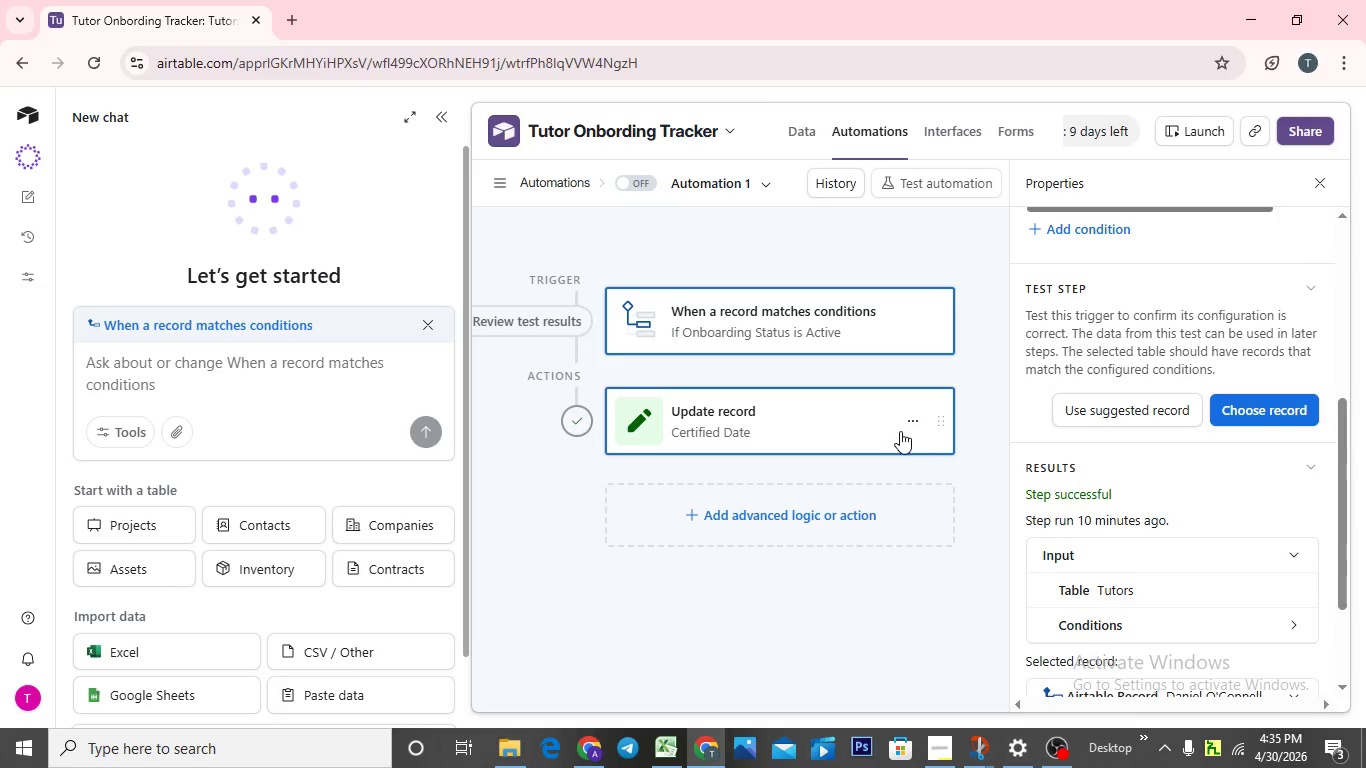 
left_click([899, 431])
 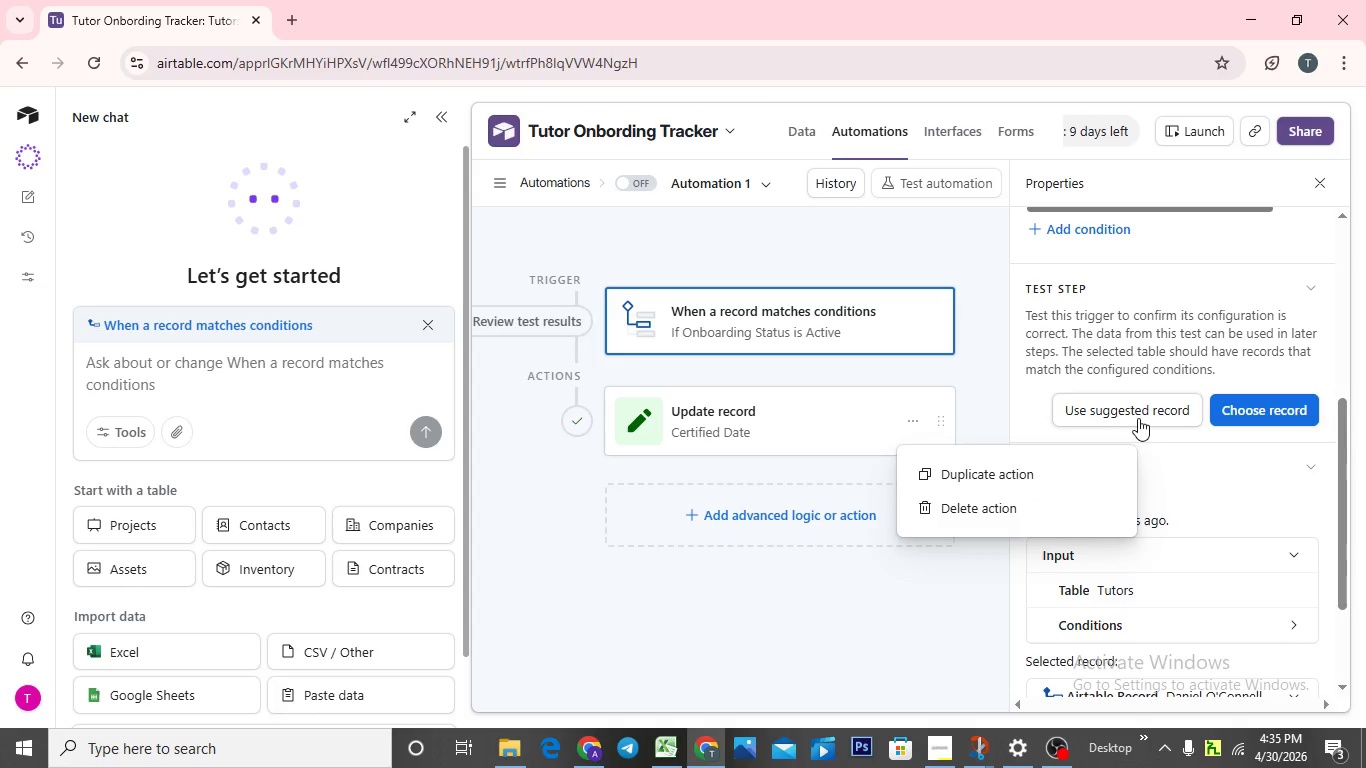 
scroll: coordinate [1120, 403], scroll_direction: down, amount: 5.0
 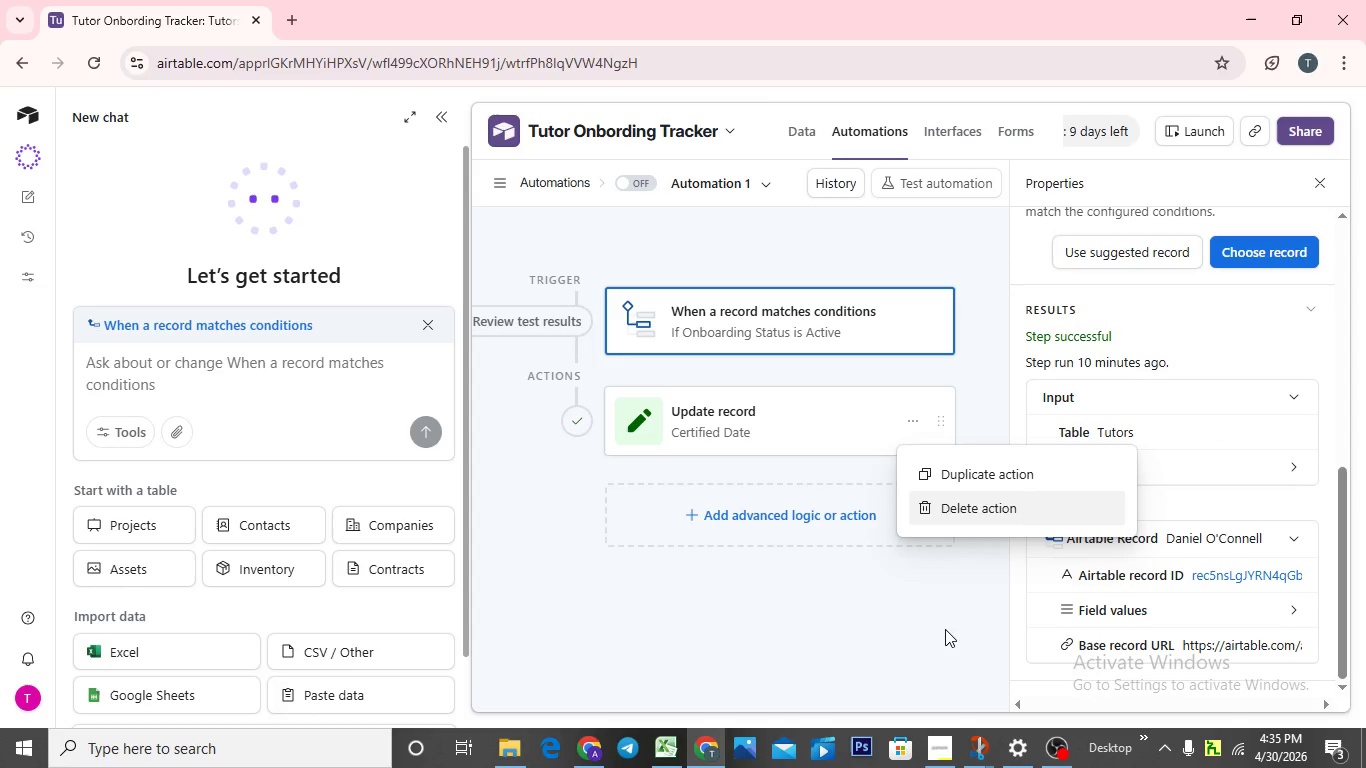 
left_click([945, 629])
 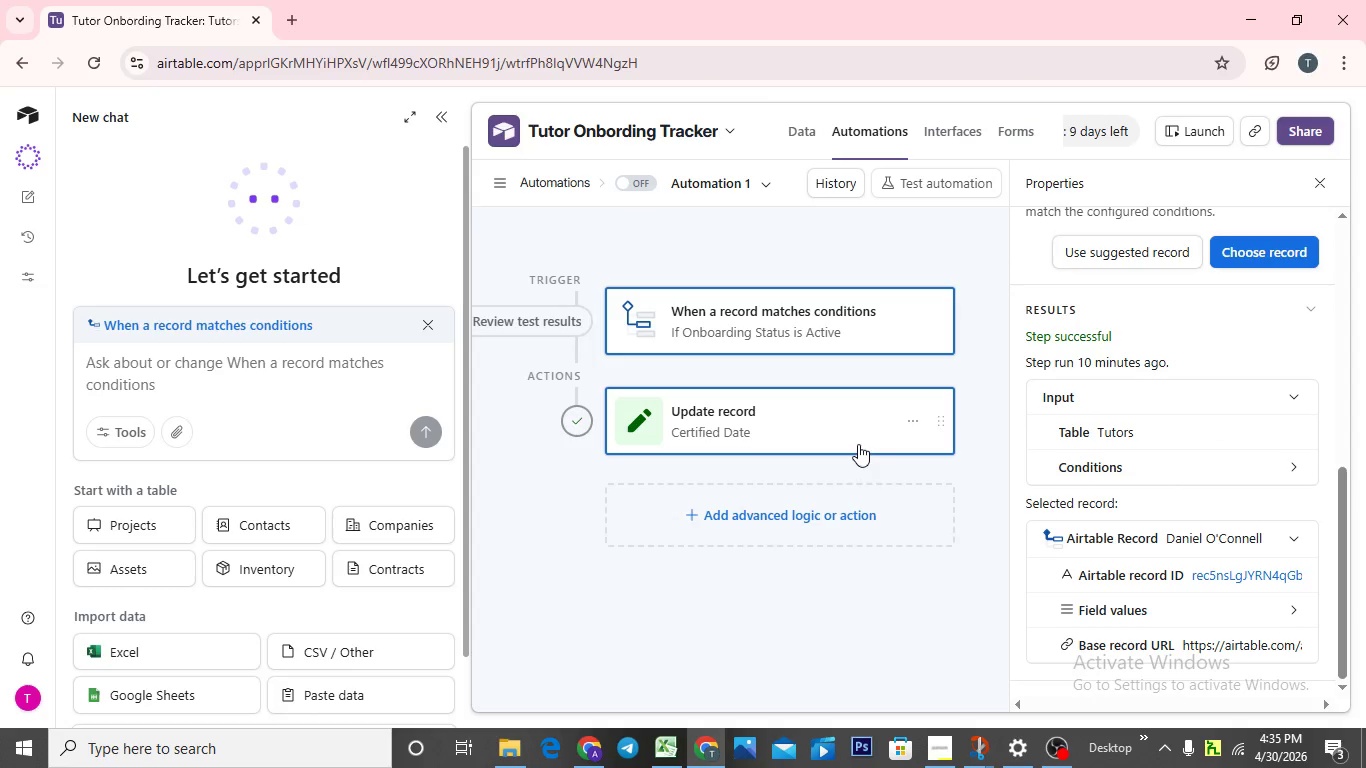 
left_click([858, 444])
 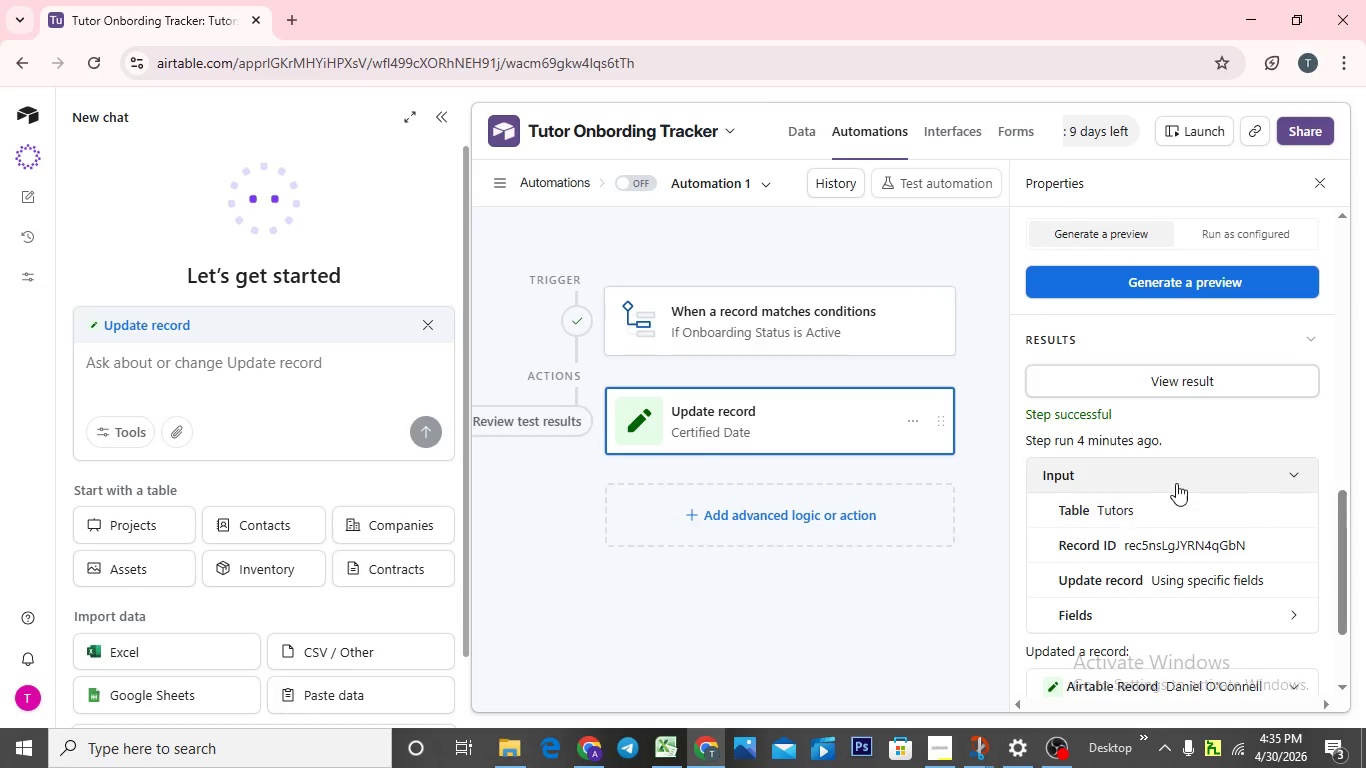 
scroll: coordinate [1167, 514], scroll_direction: down, amount: 4.0
 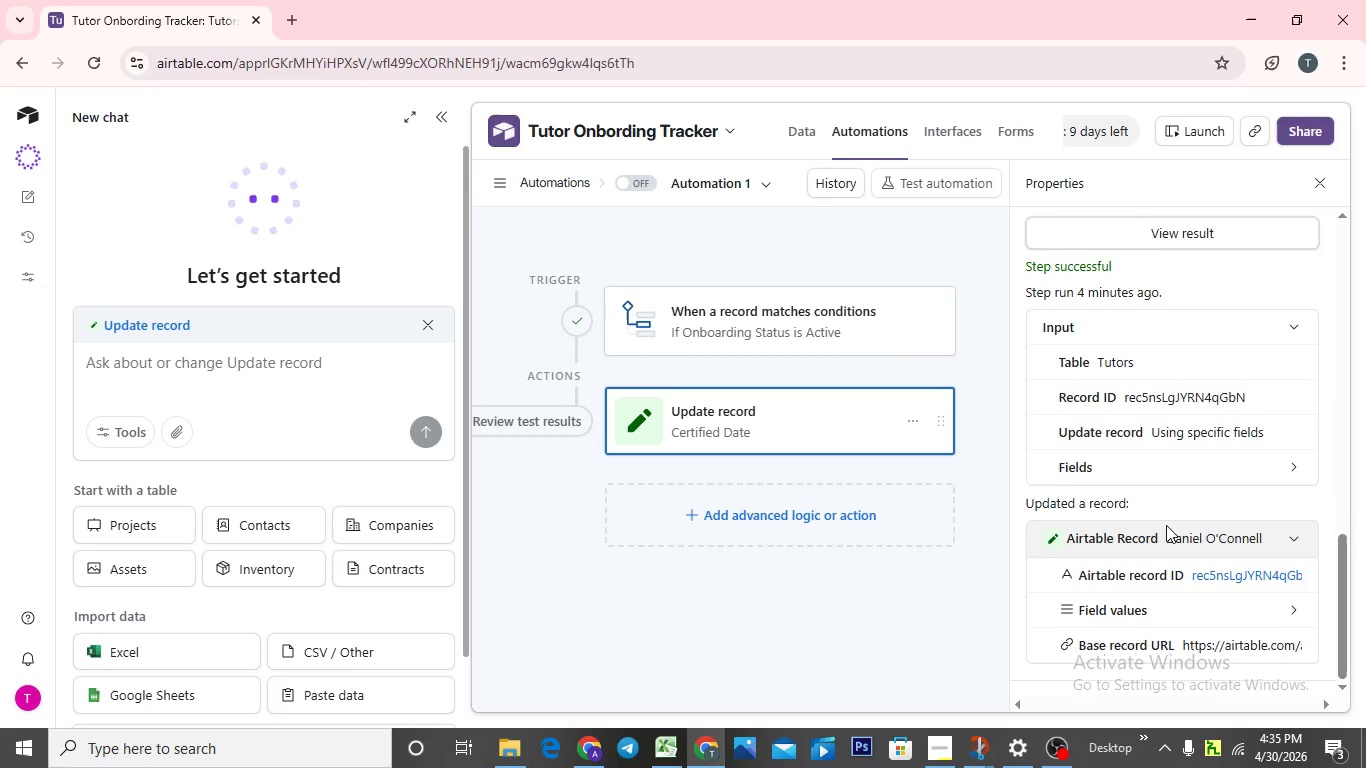 
scroll: coordinate [1166, 525], scroll_direction: up, amount: 2.0
 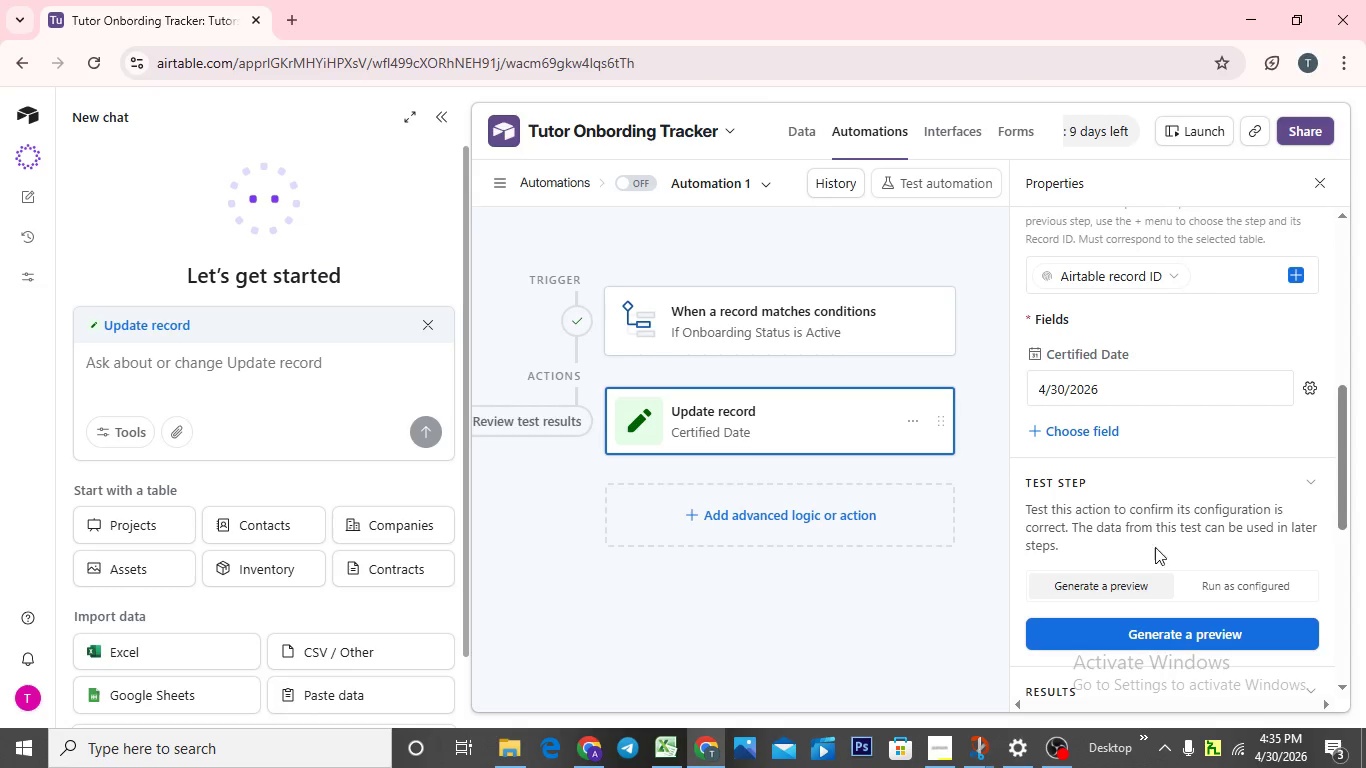 
left_click([1216, 588])
 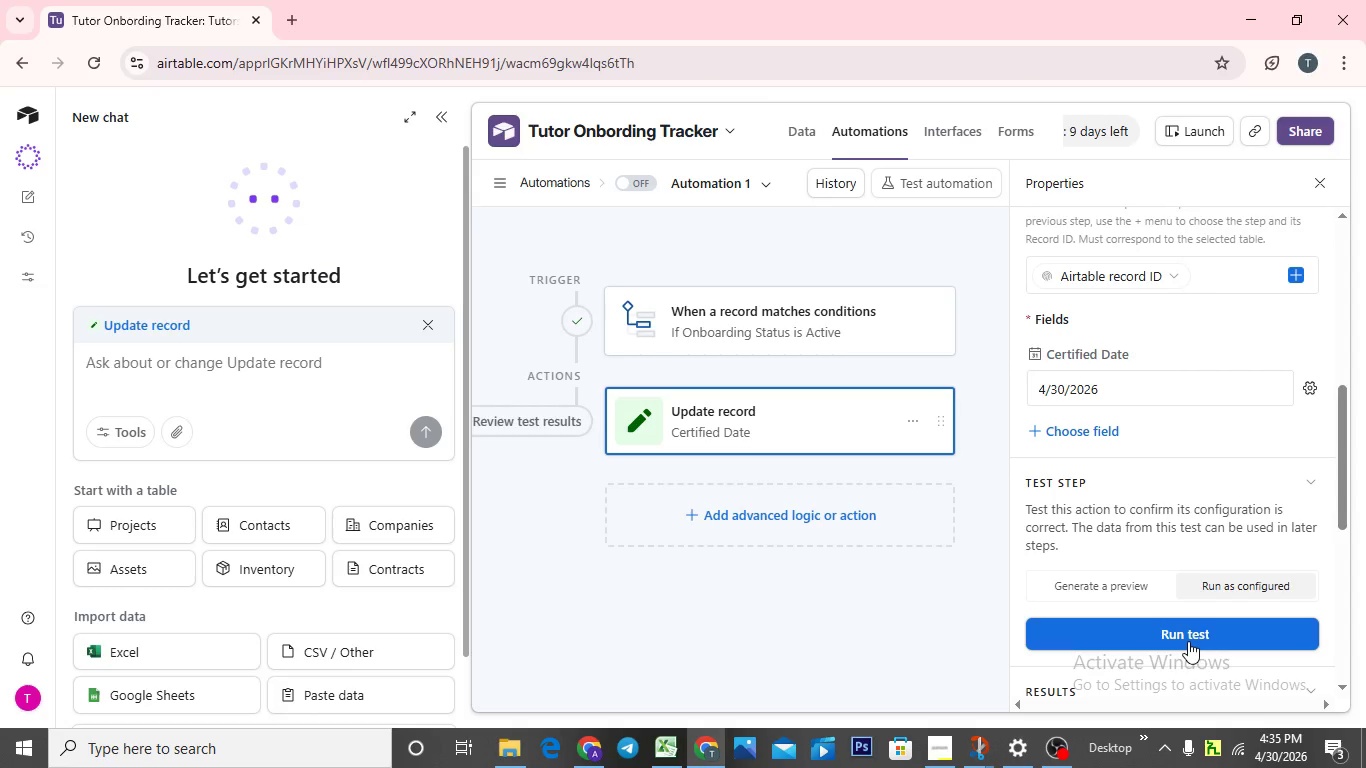 
left_click([1184, 629])
 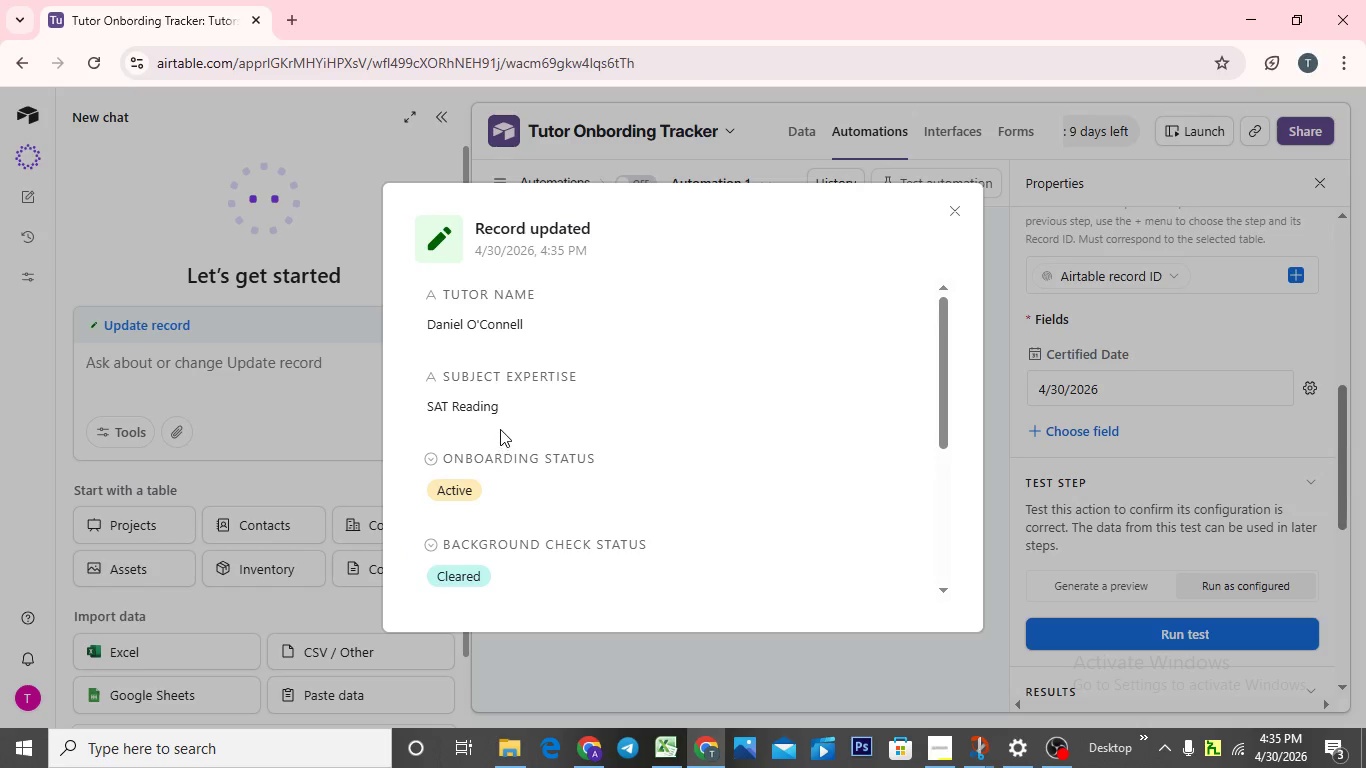 
scroll: coordinate [501, 429], scroll_direction: down, amount: 3.0
 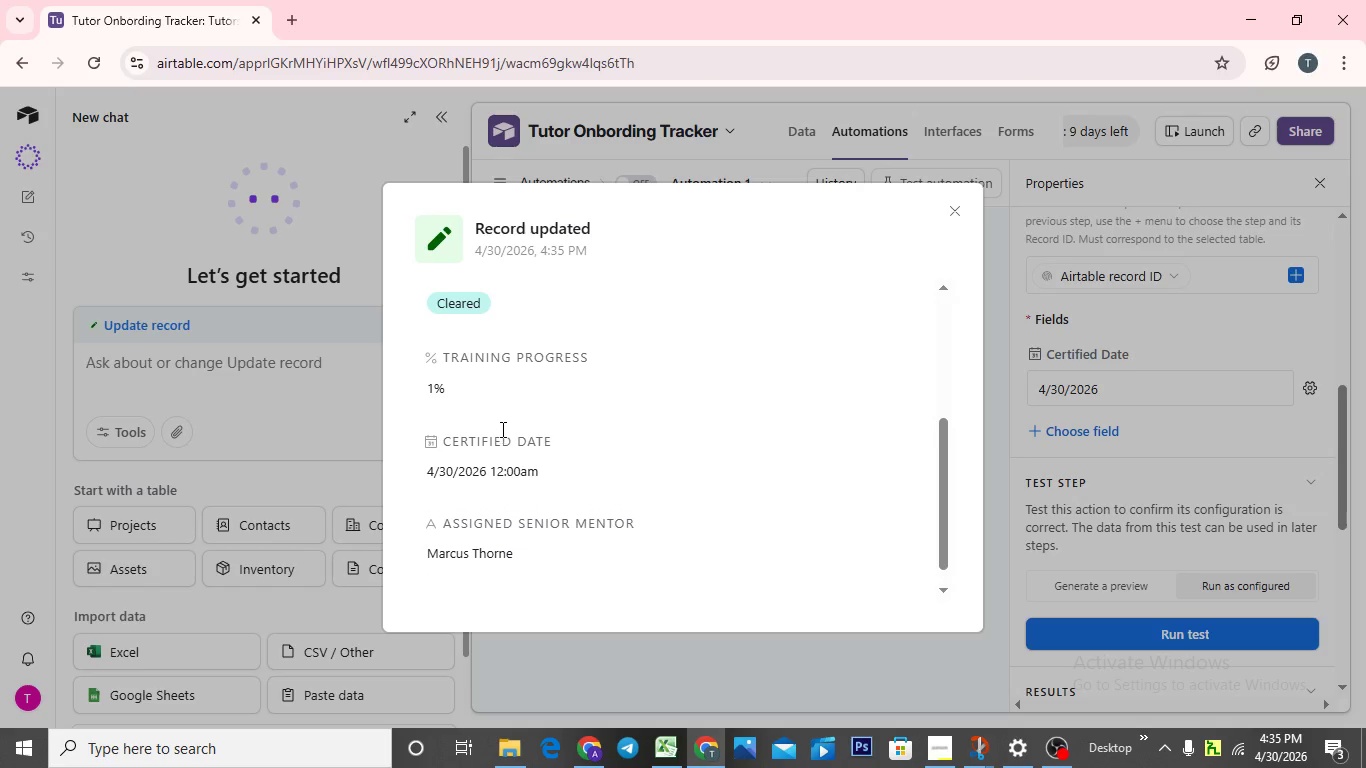 
scroll: coordinate [501, 429], scroll_direction: up, amount: 3.0
 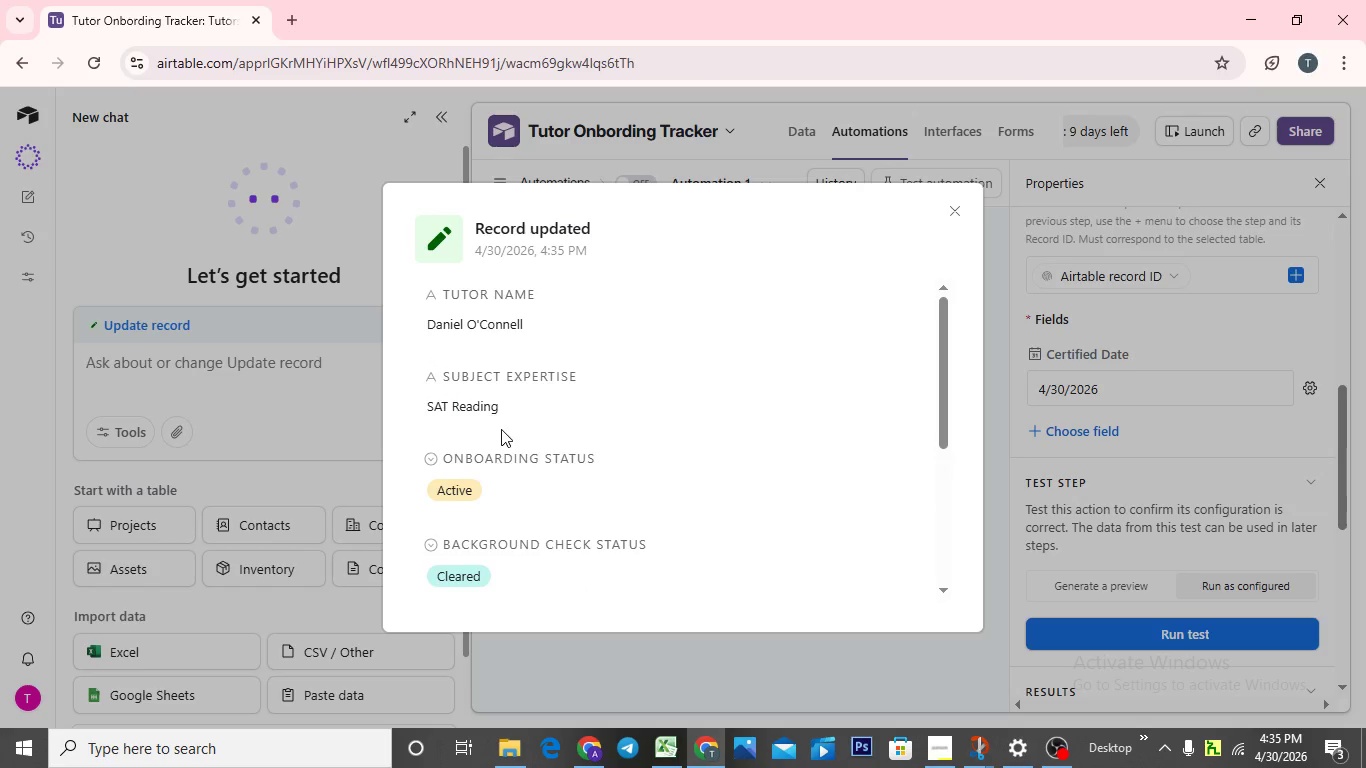 
scroll: coordinate [501, 429], scroll_direction: down, amount: 3.0
 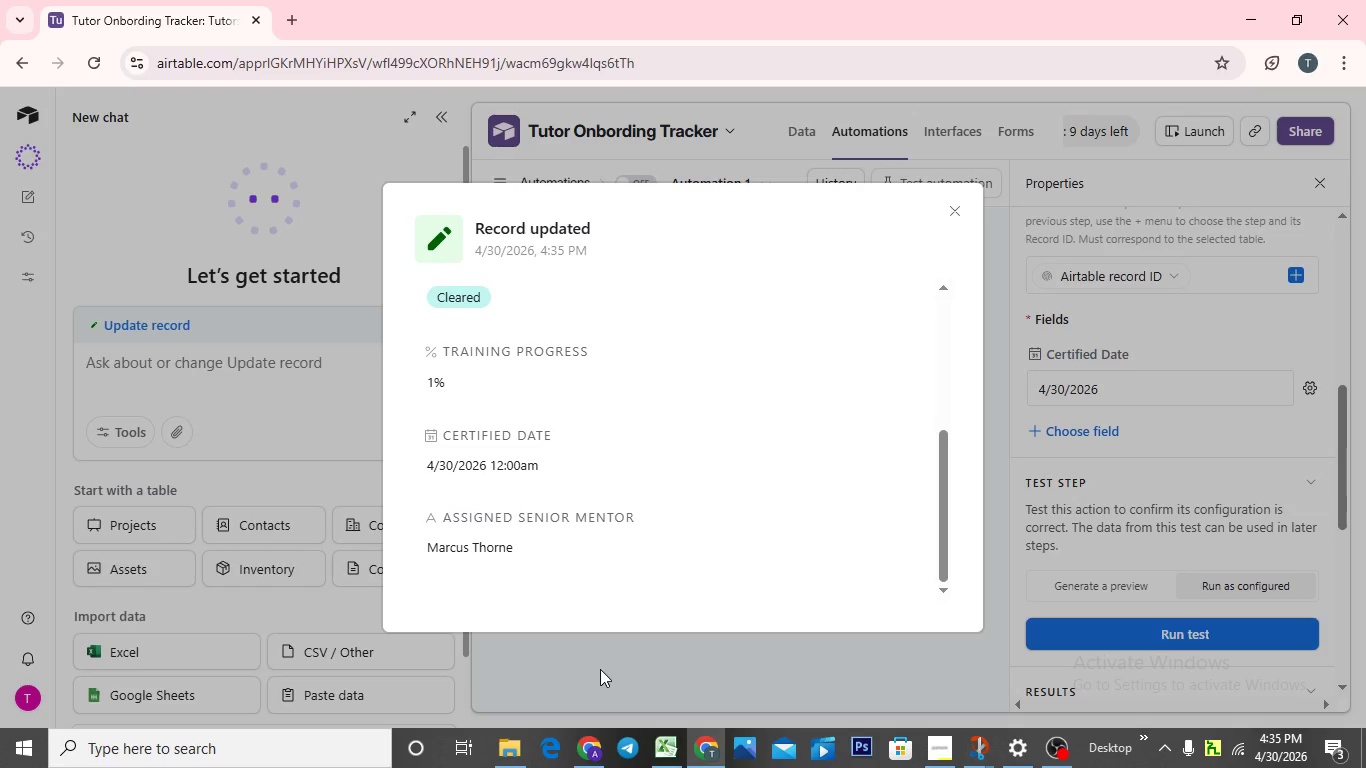 
left_click([600, 669])
 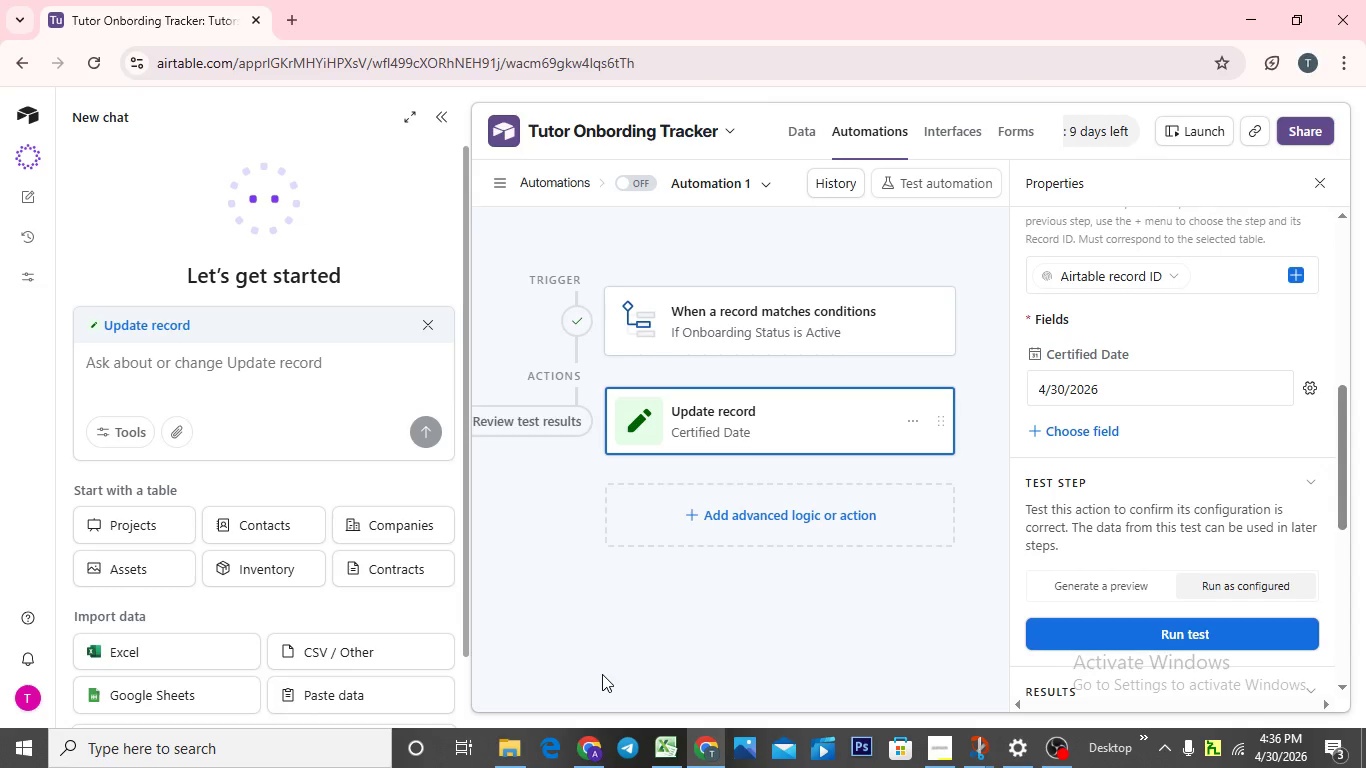 
key(Alt+AltLeft)
 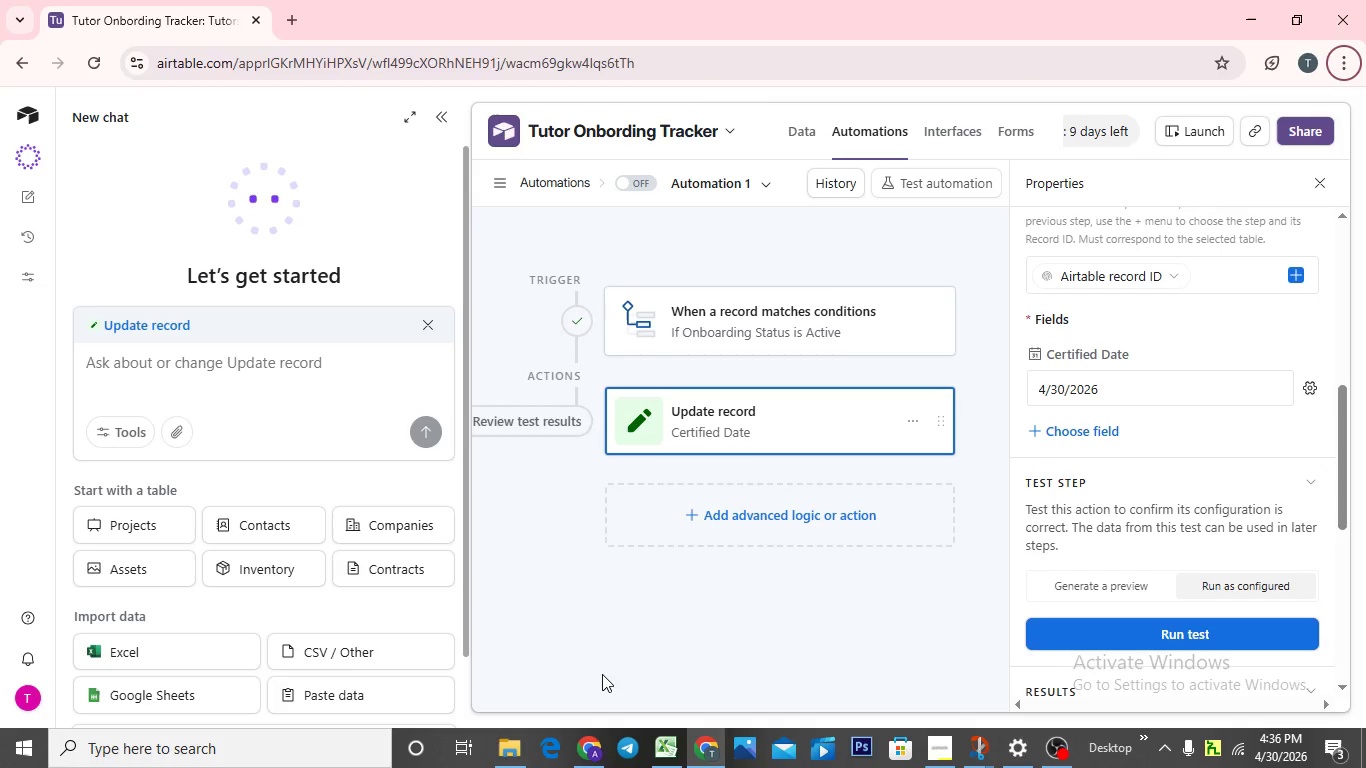 
key(Shift+ShiftLeft)
 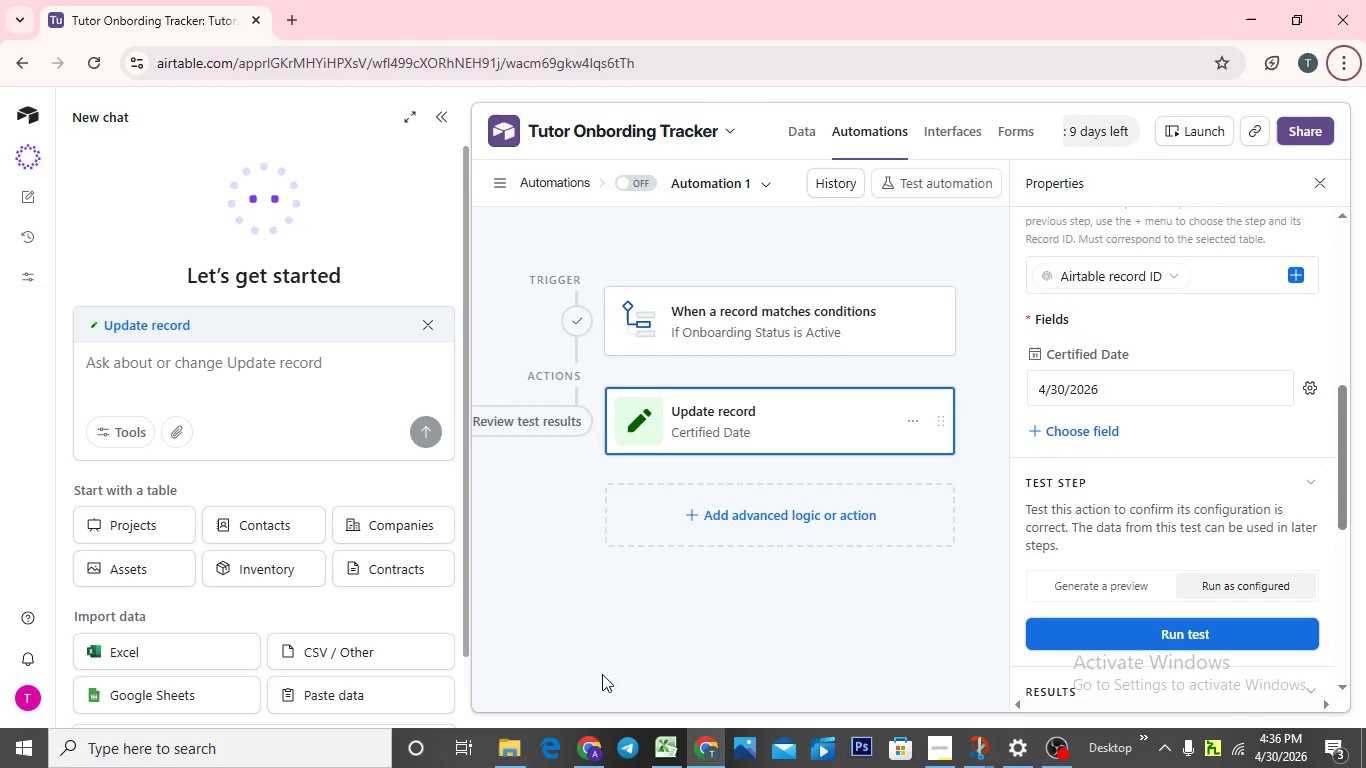 
hold_key(key=AltLeft, duration=0.77)
 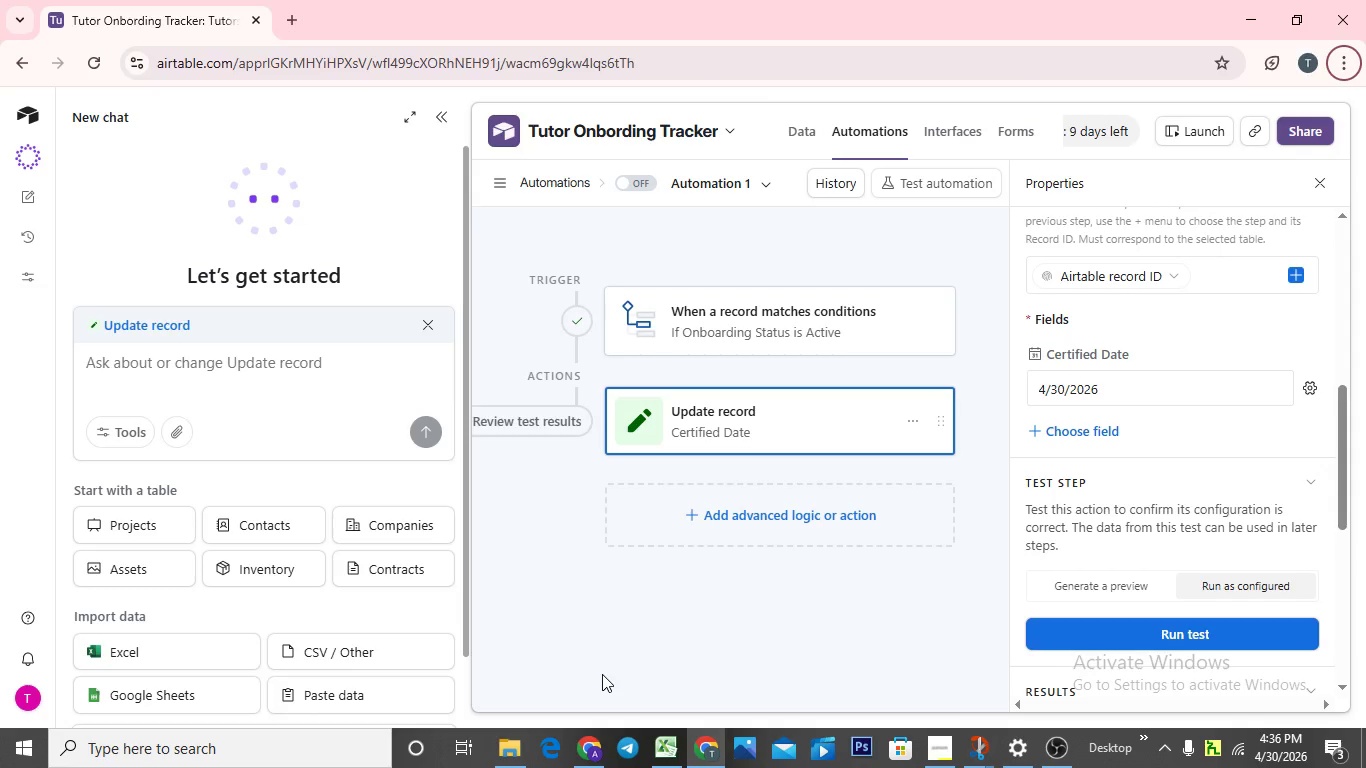 